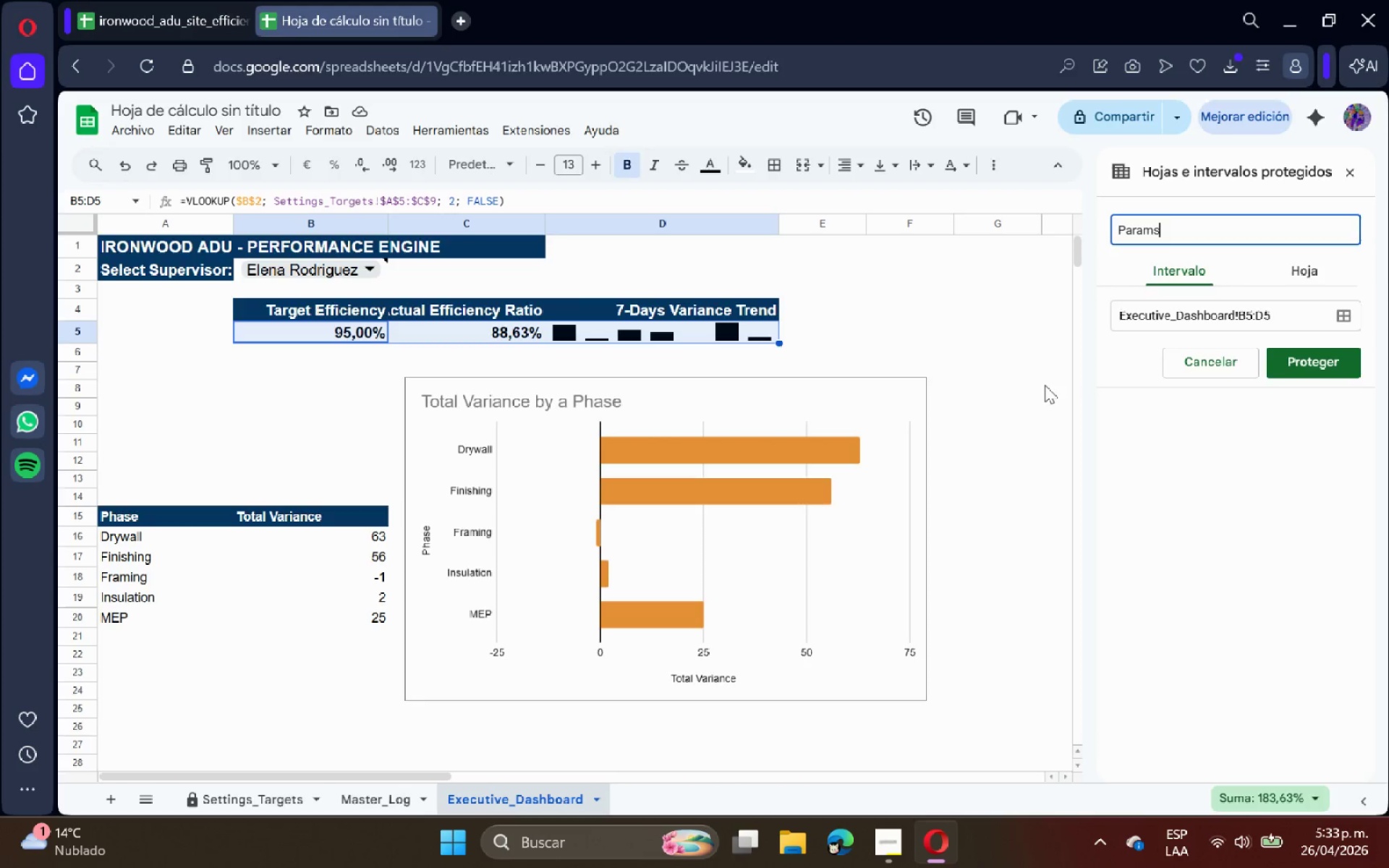 
key(Enter)
 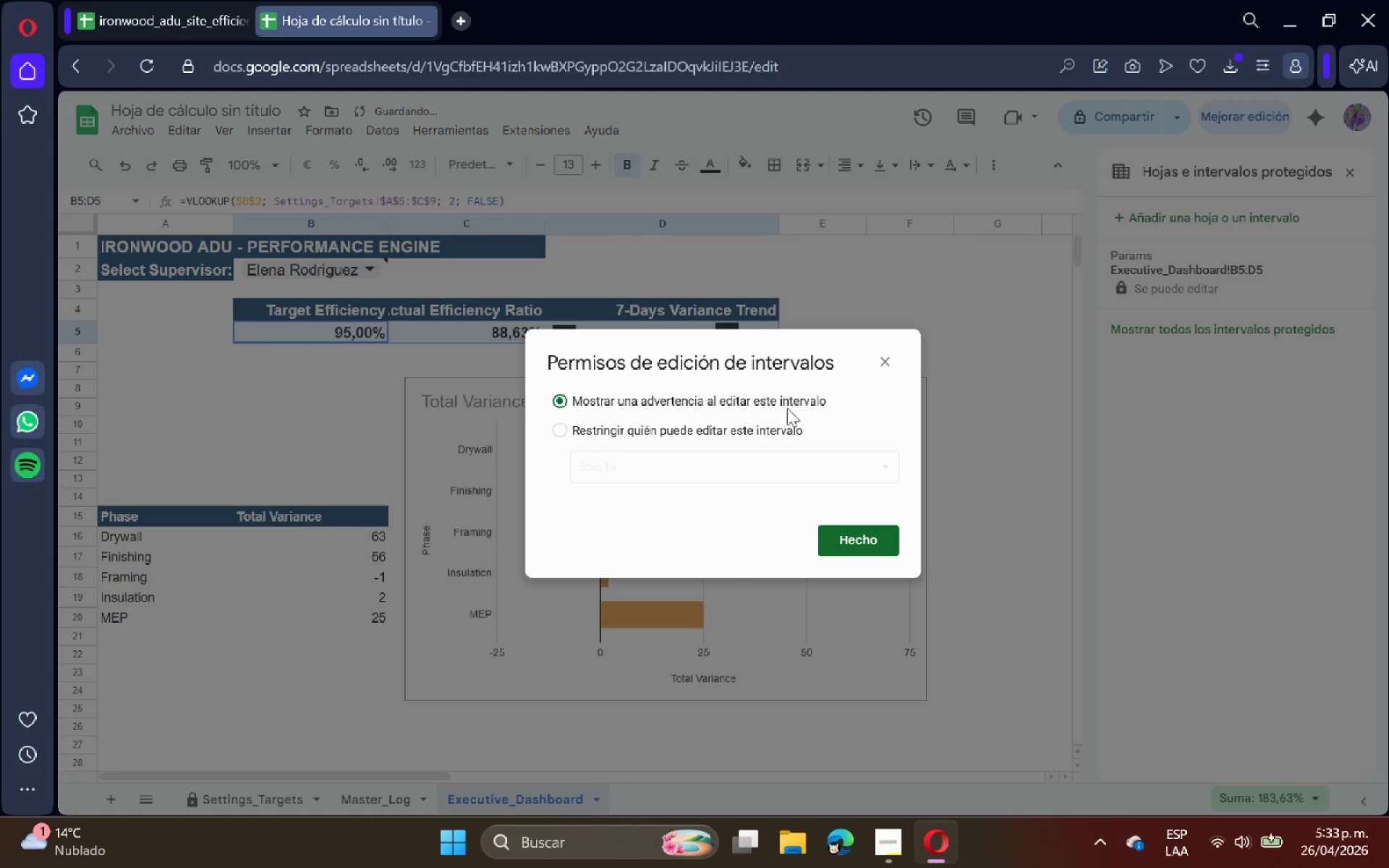 
left_click([874, 550])
 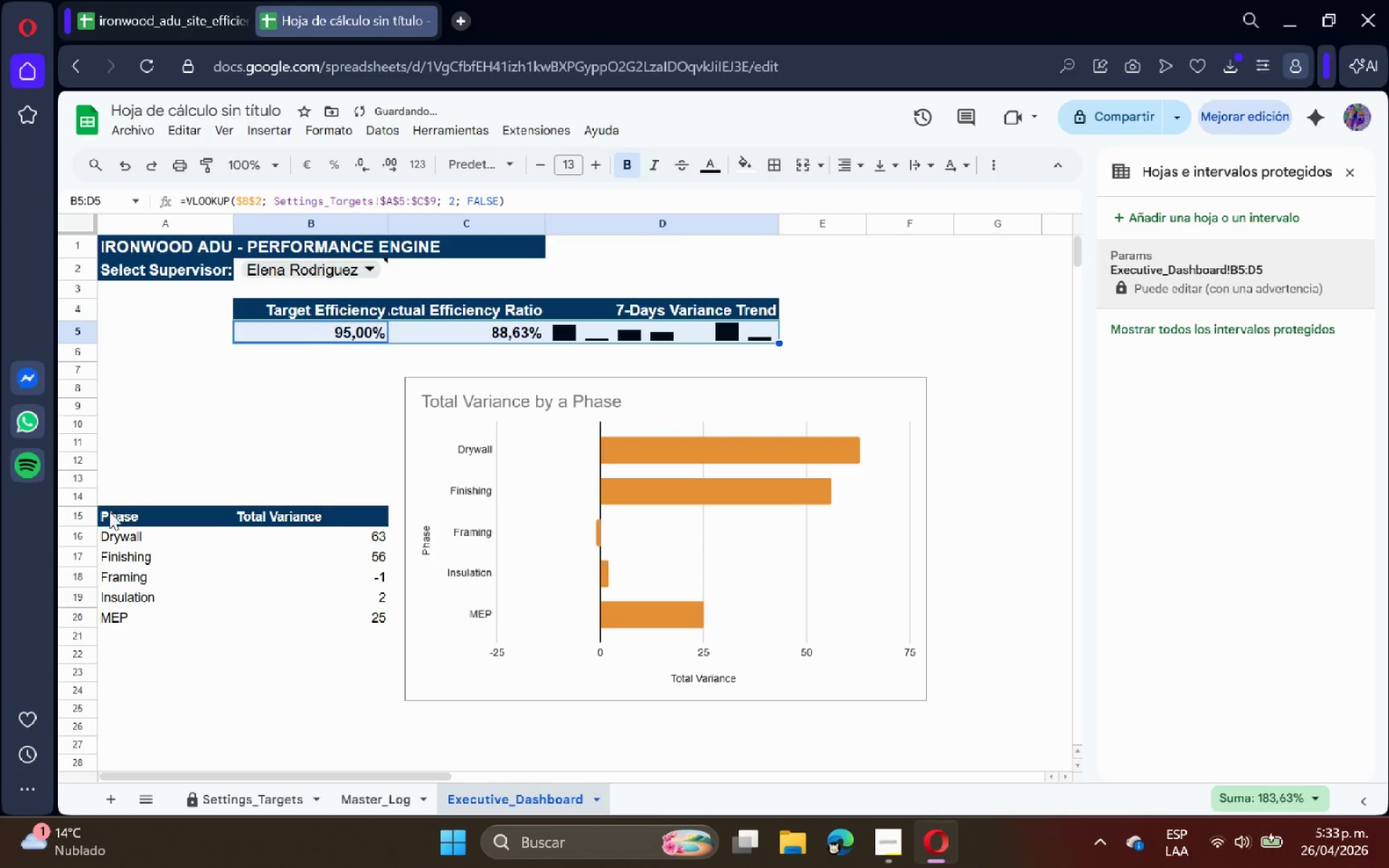 
left_click([135, 511])
 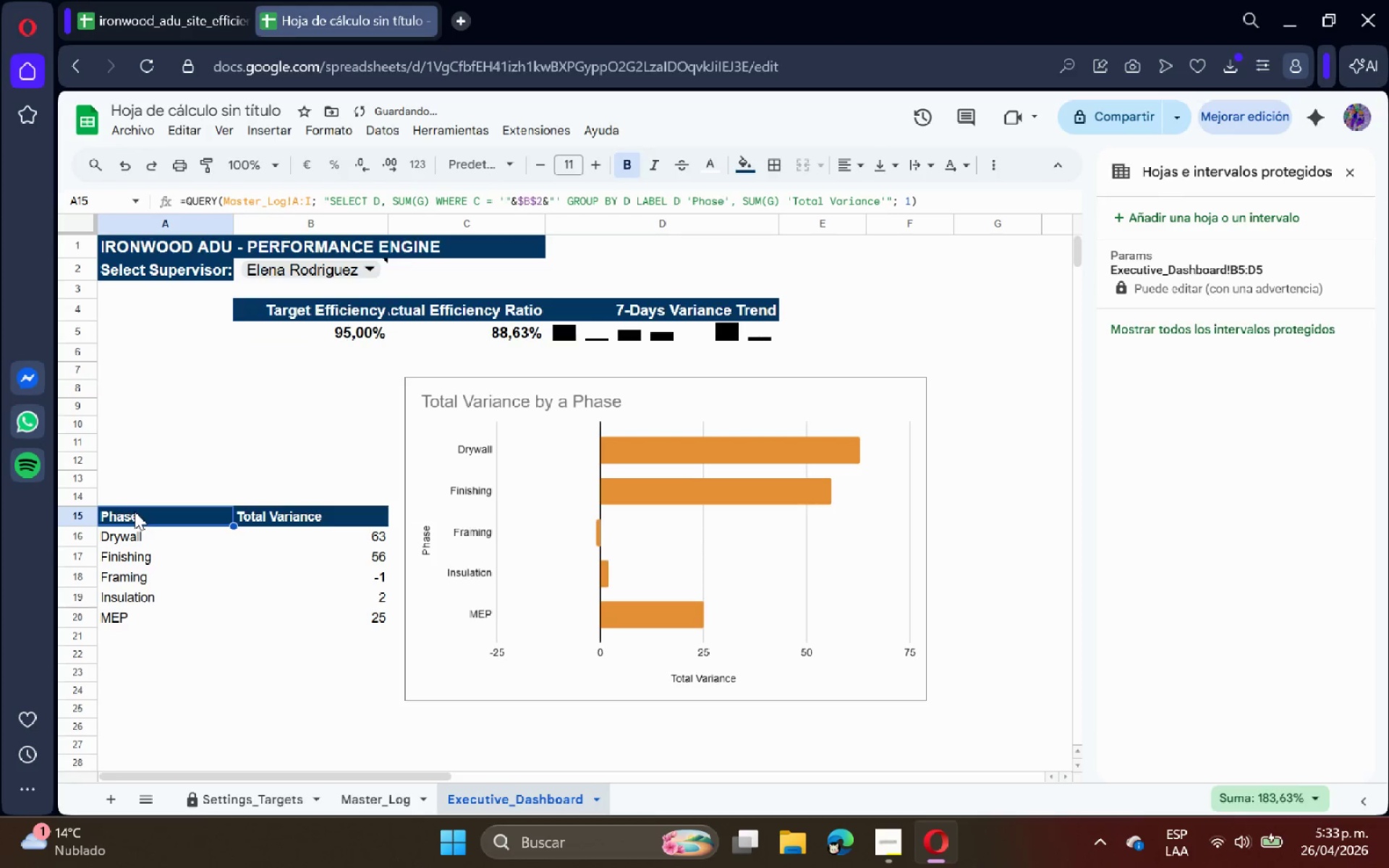 
right_click([135, 511])
 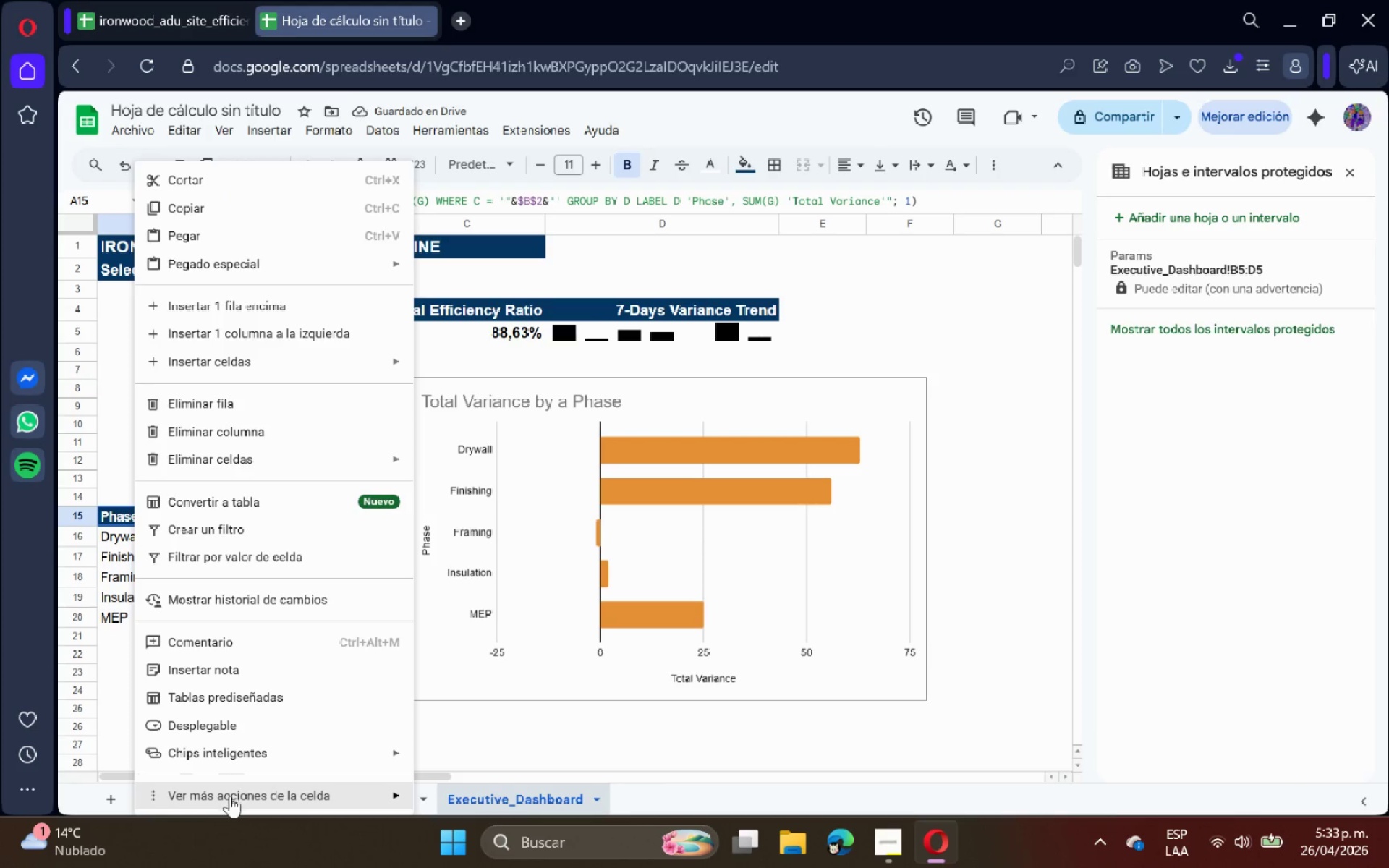 
left_click([246, 788])
 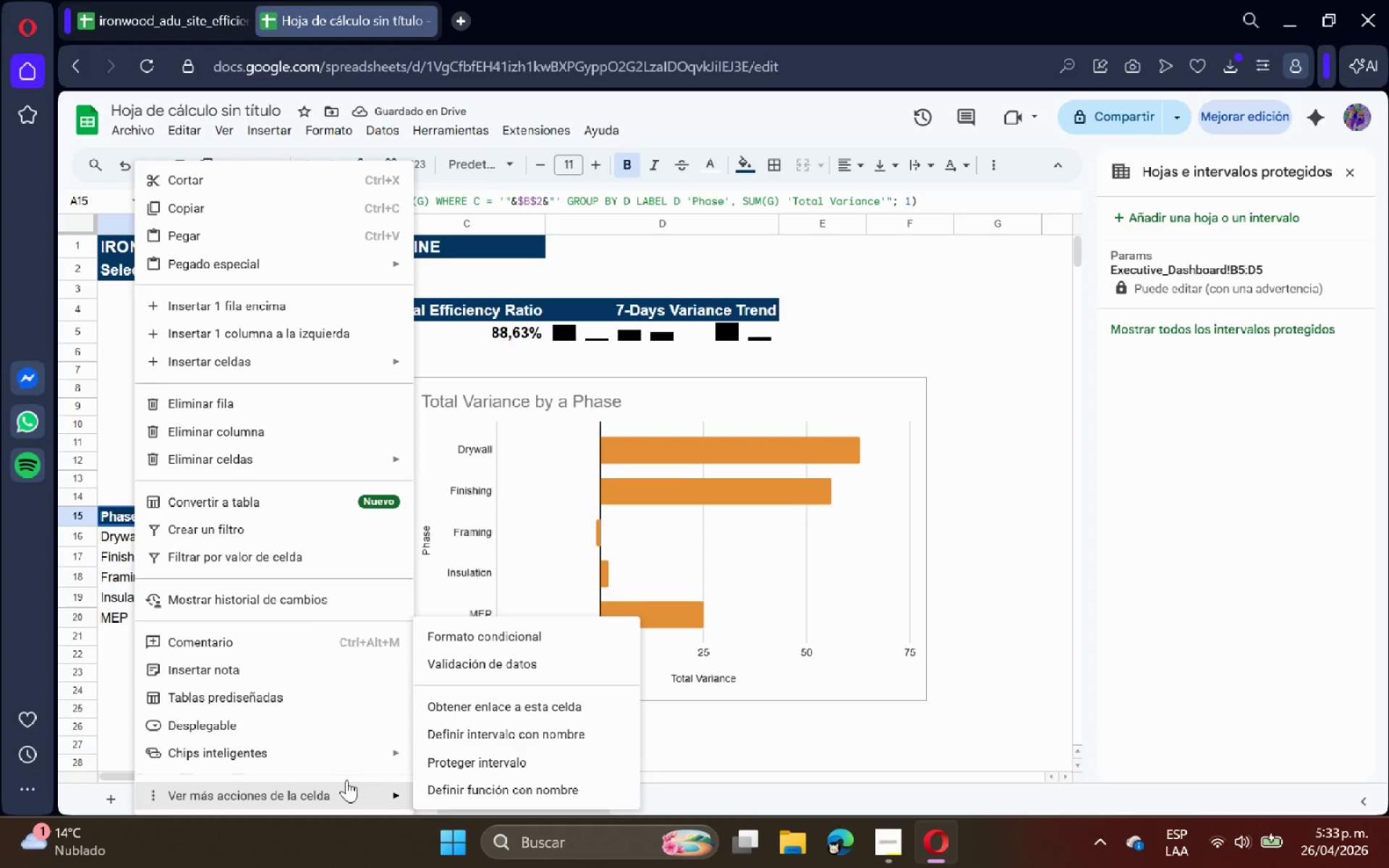 
left_click([463, 767])
 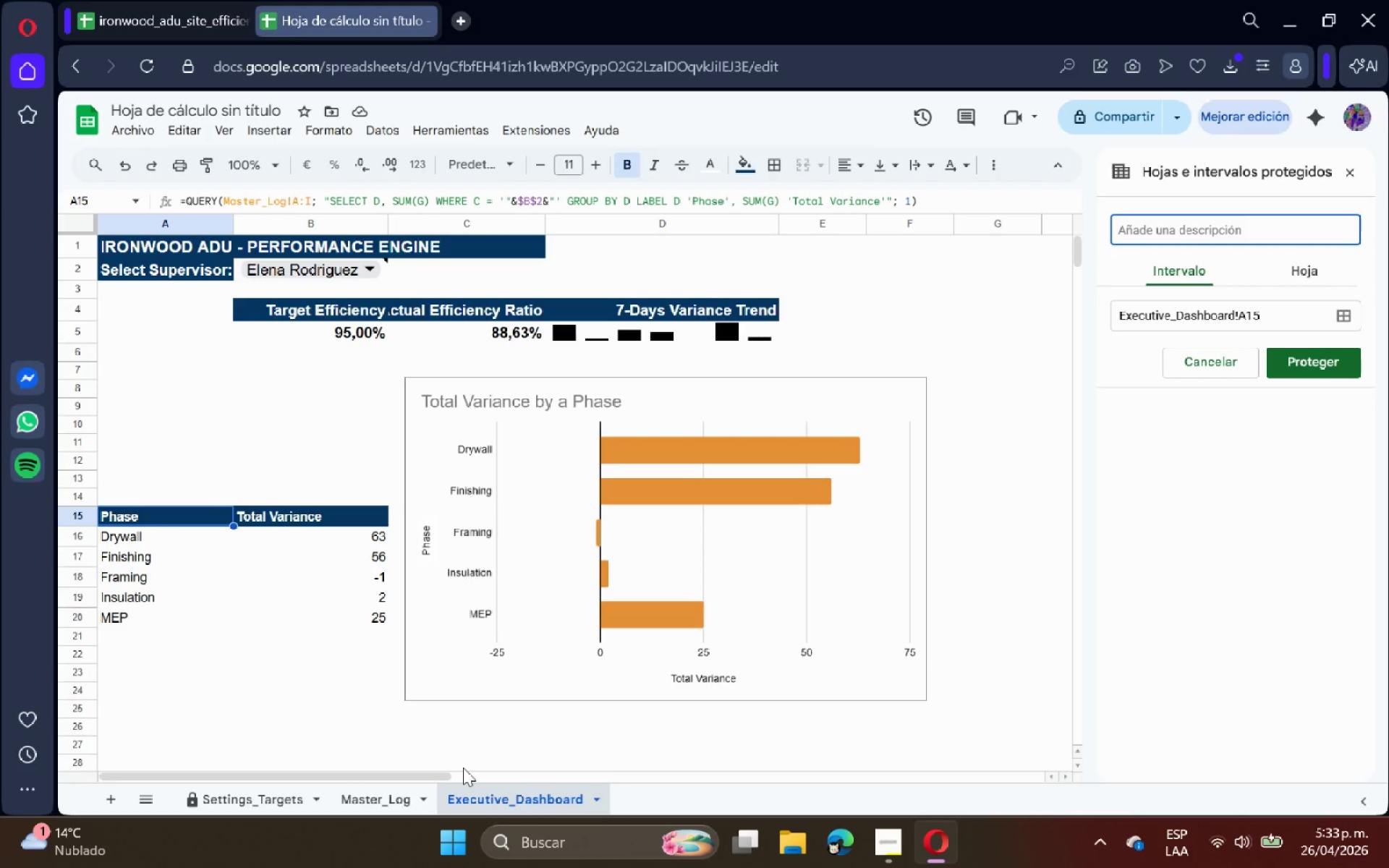 
type(Params)
 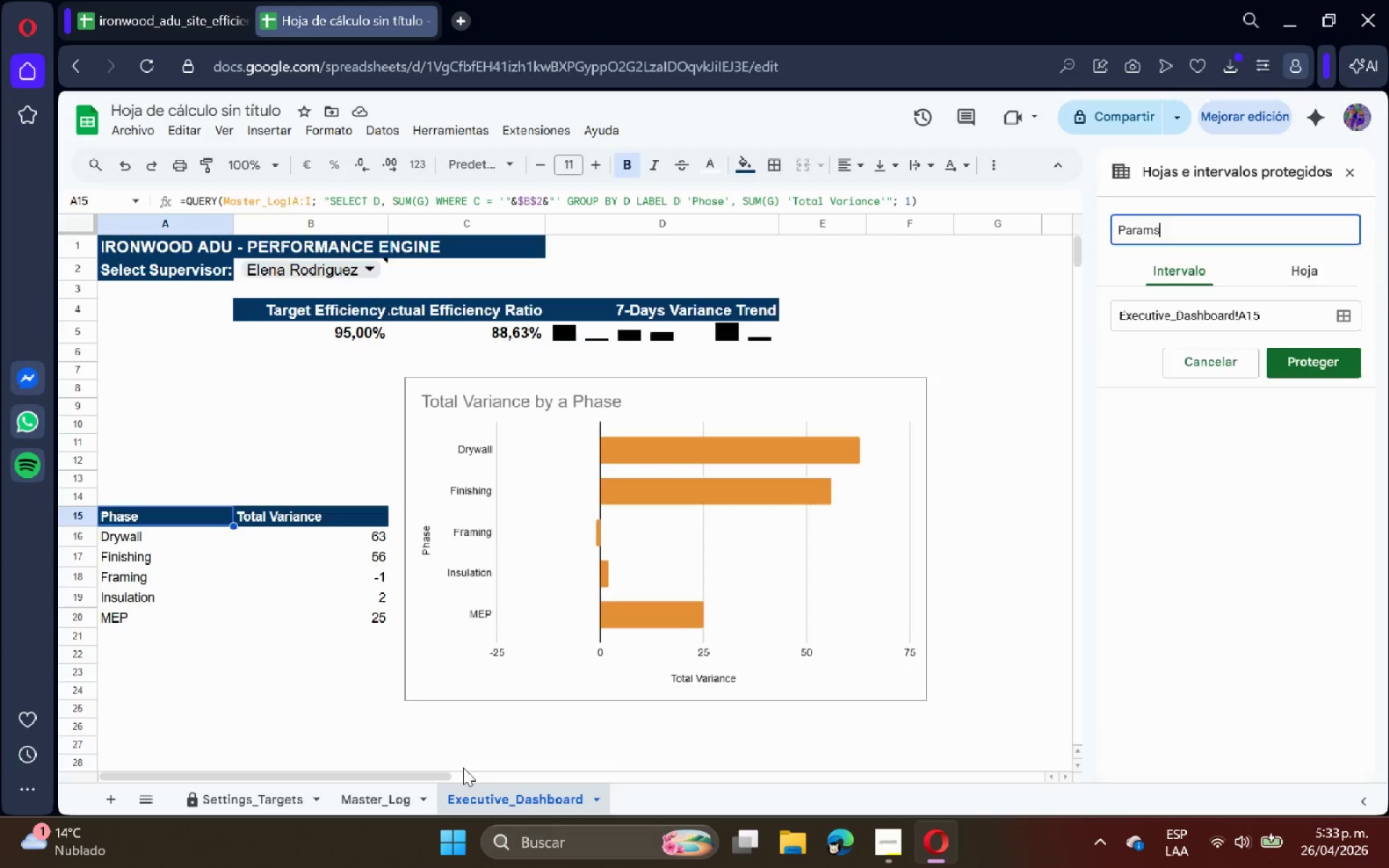 
key(Enter)
 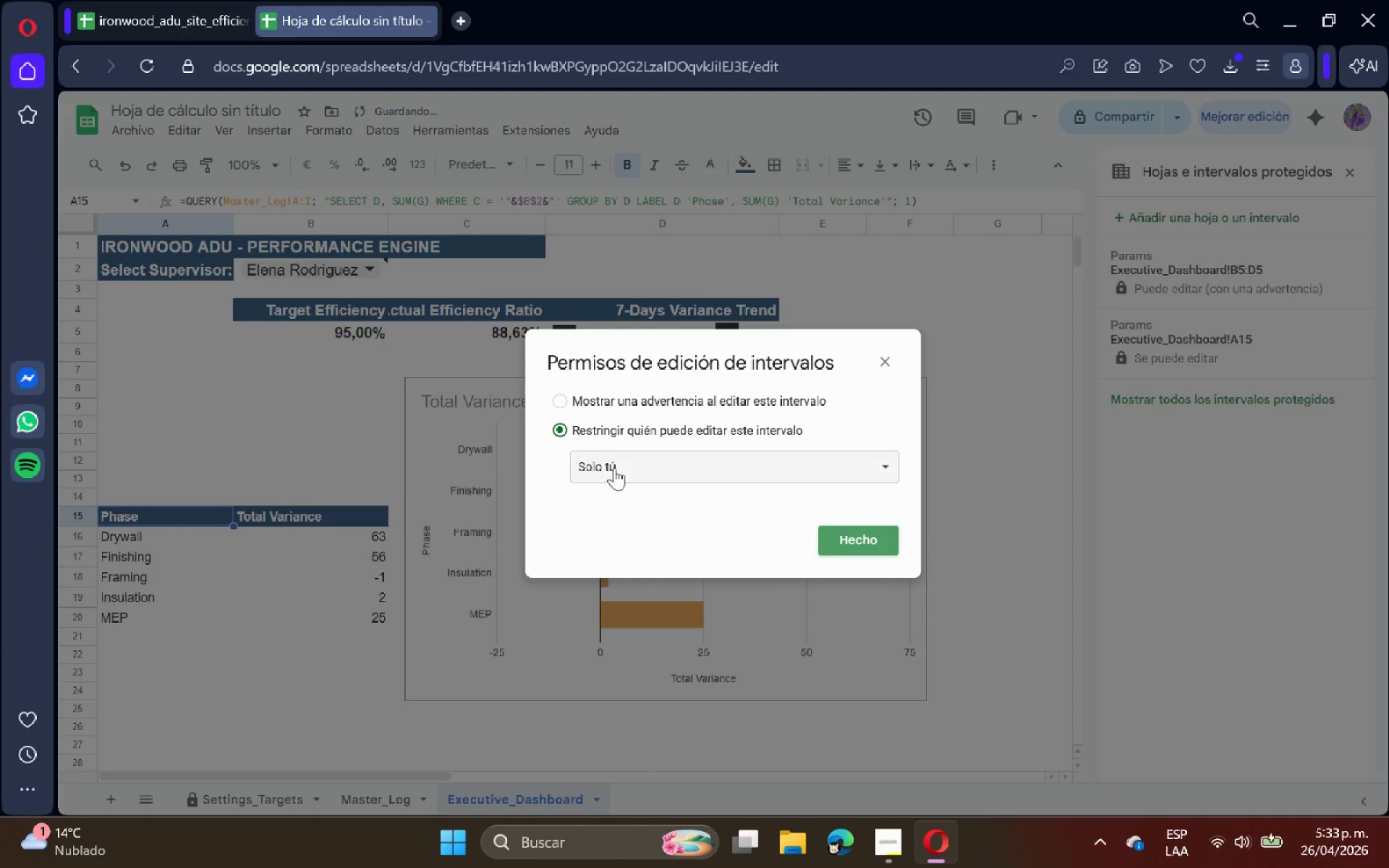 
left_click([656, 410])
 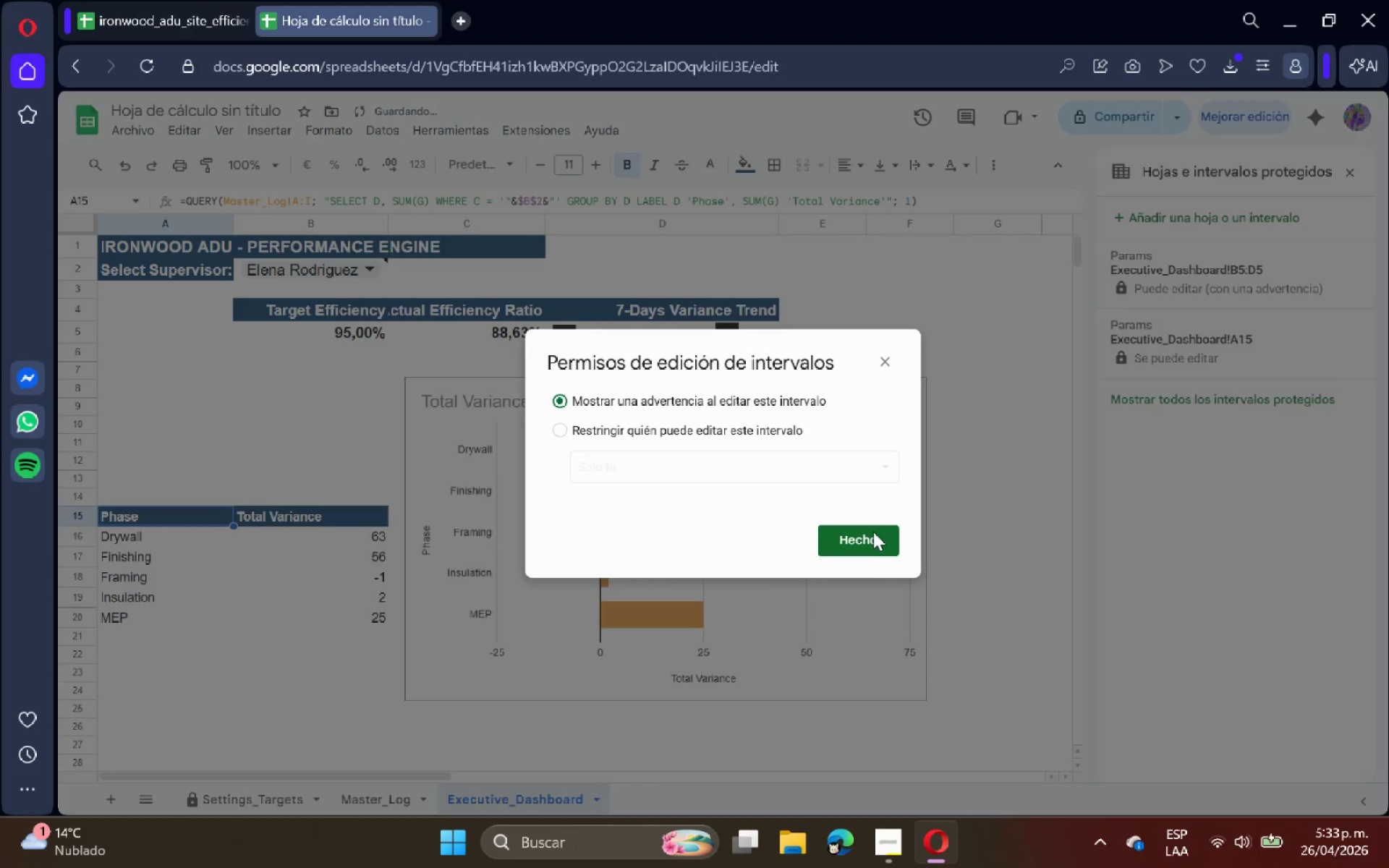 
left_click([873, 549])
 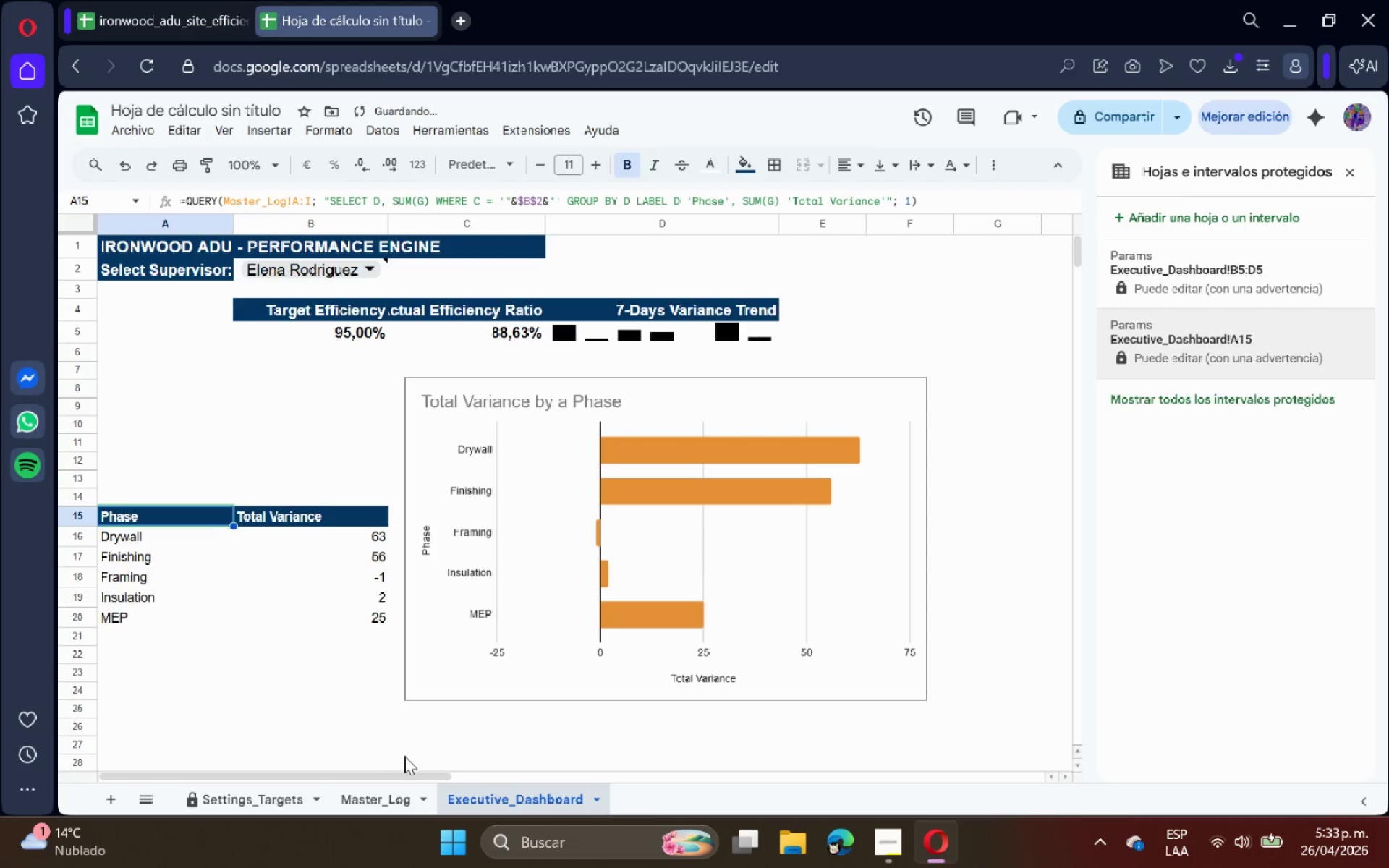 
left_click([365, 812])
 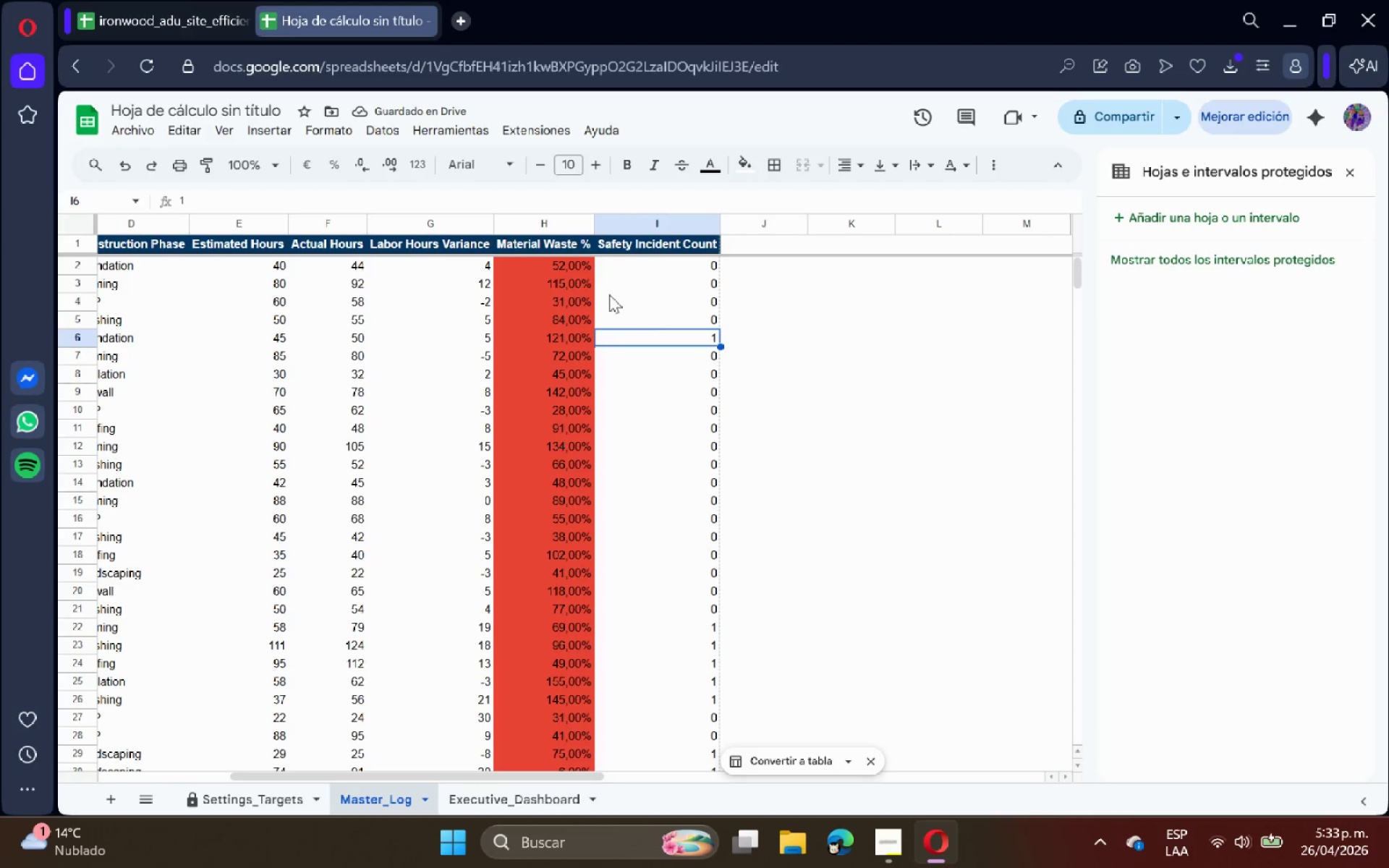 
left_click([556, 240])
 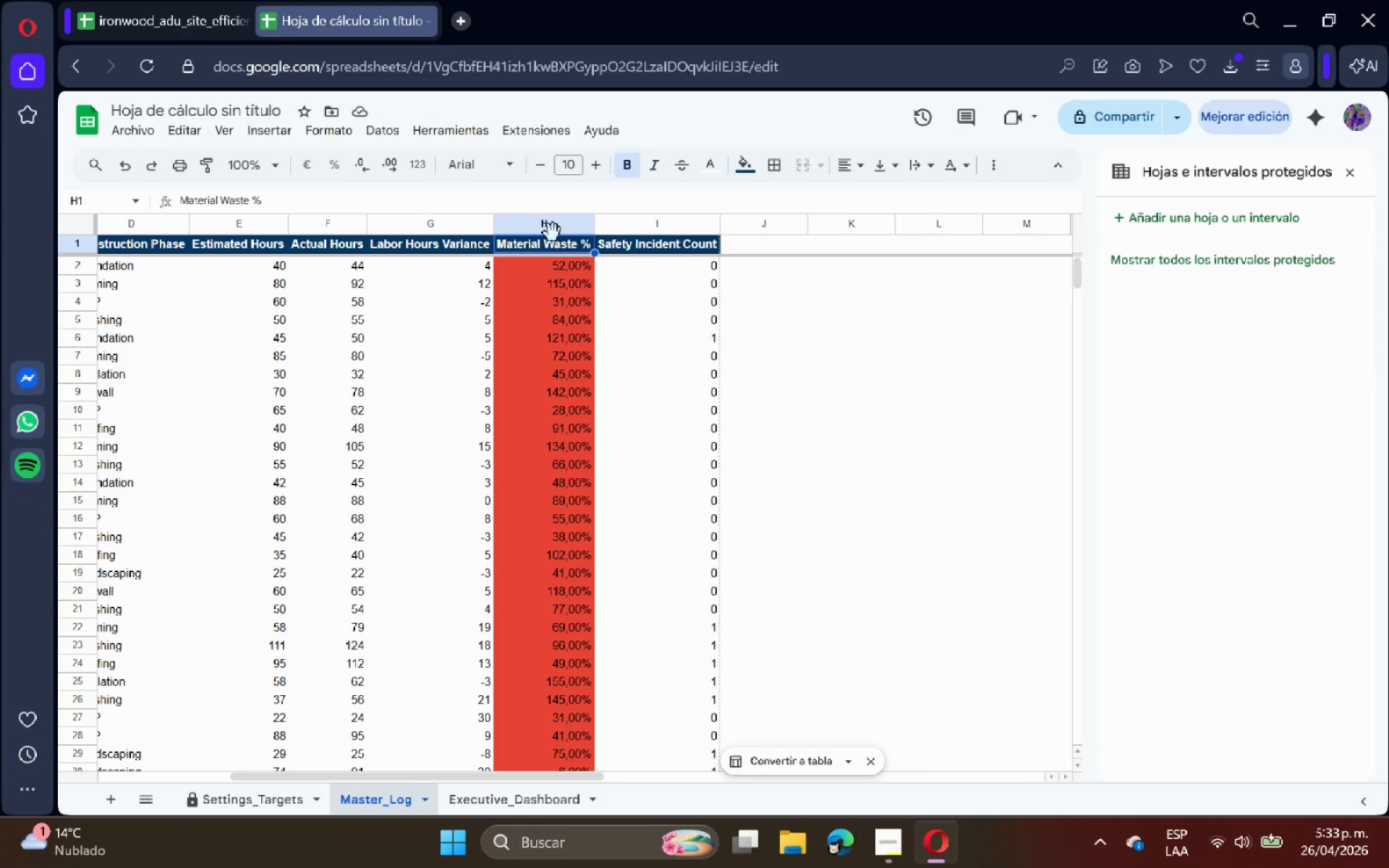 
left_click([550, 225])
 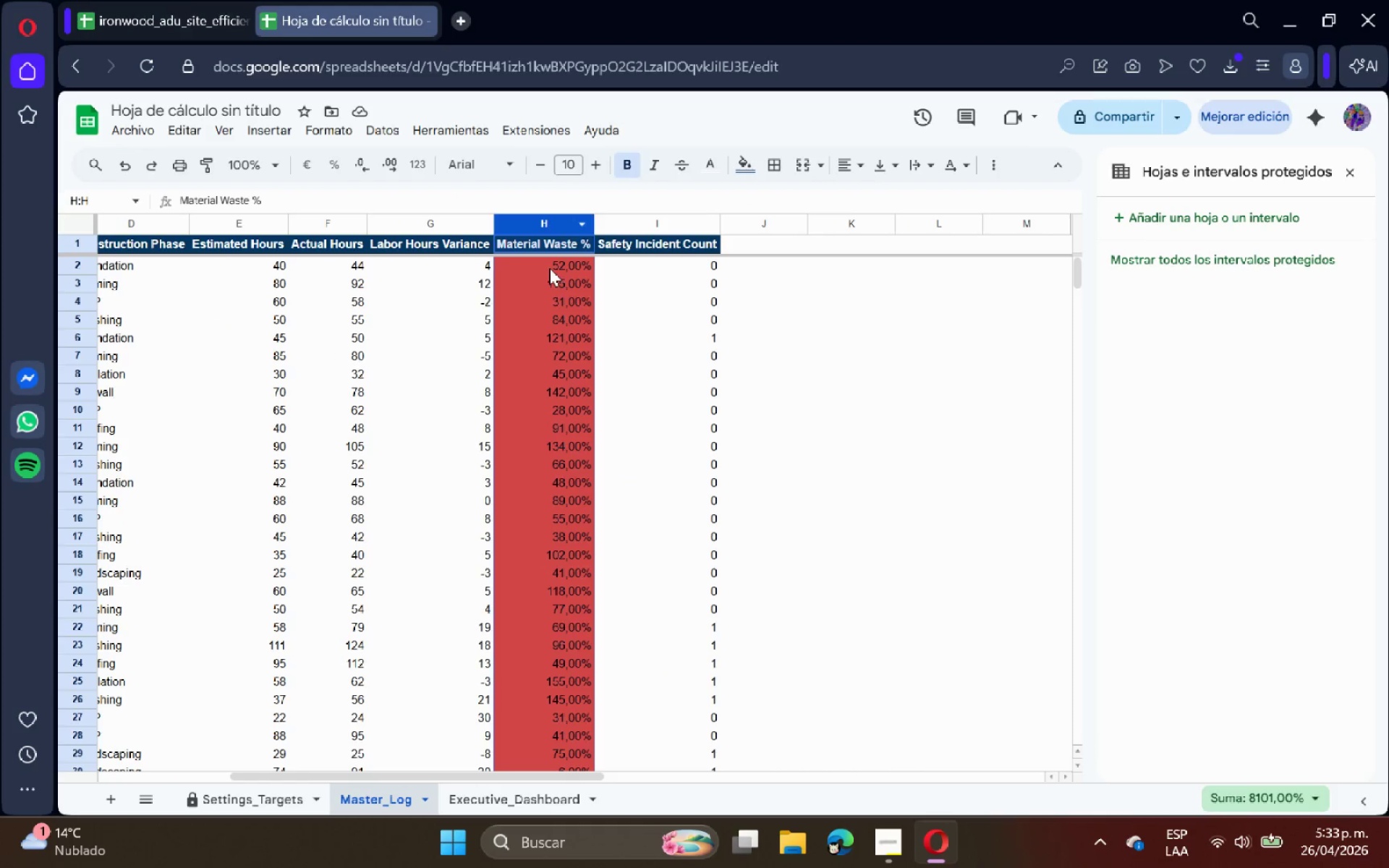 
left_click([545, 289])
 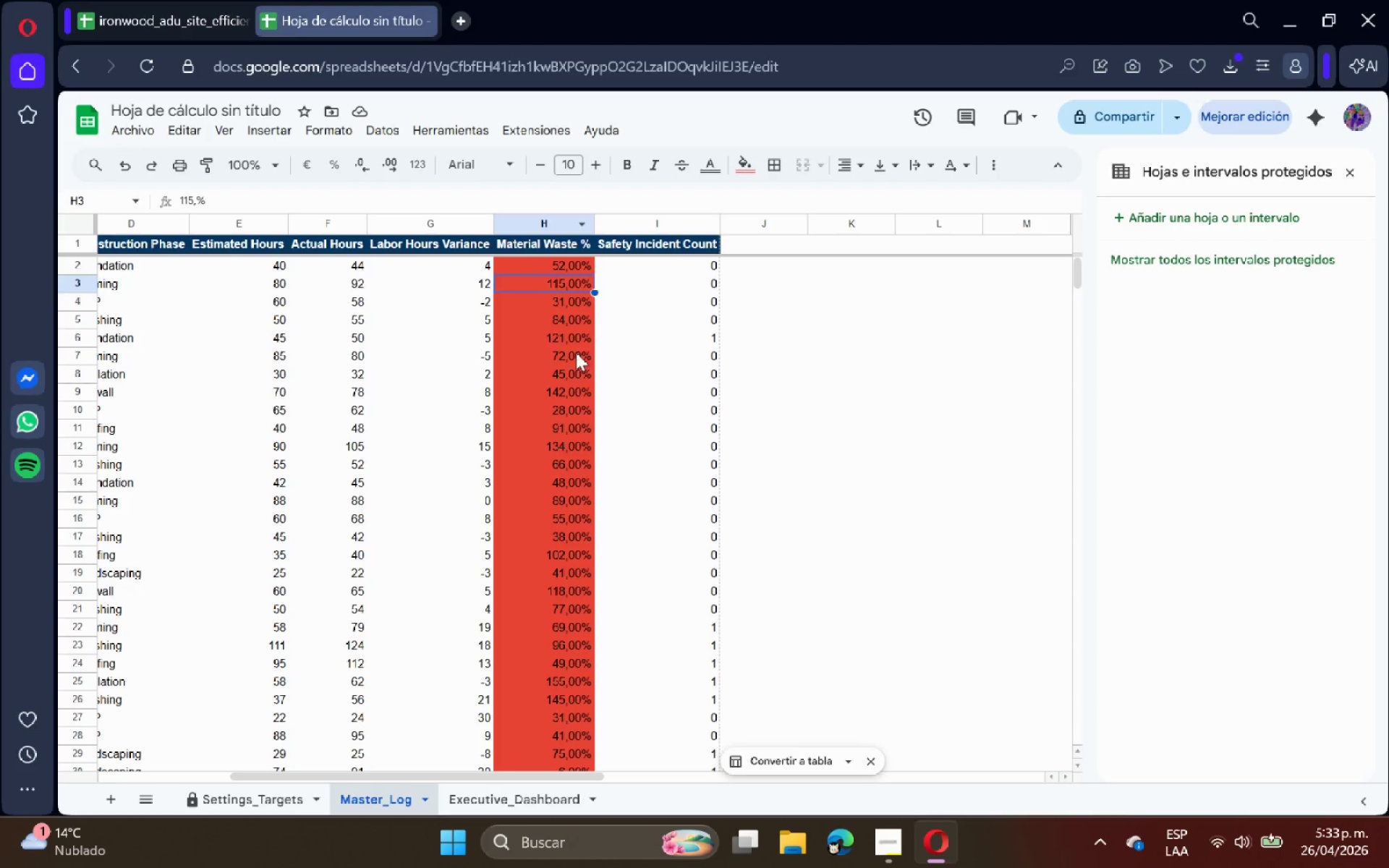 
left_click([647, 370])
 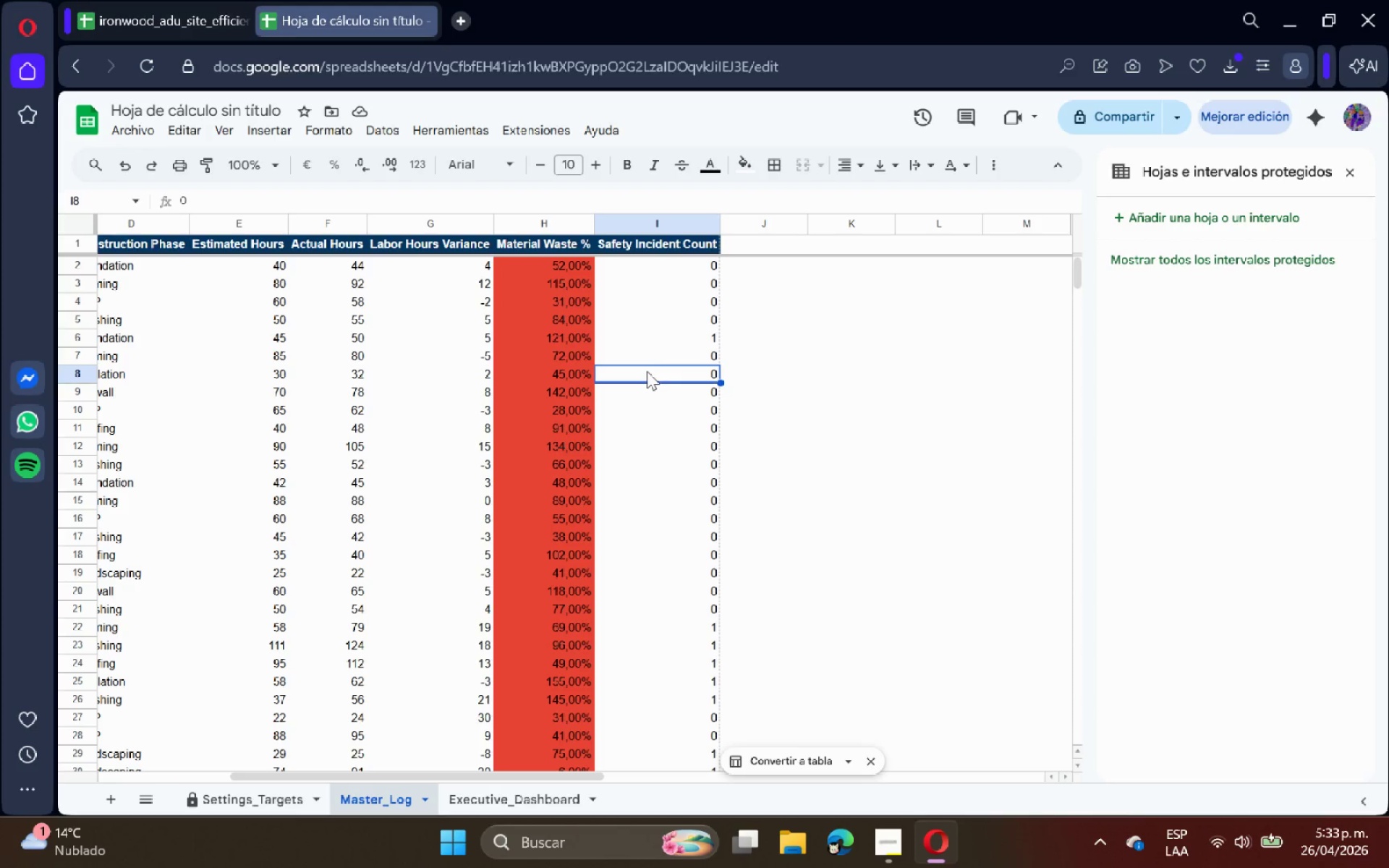 
left_click([551, 346])
 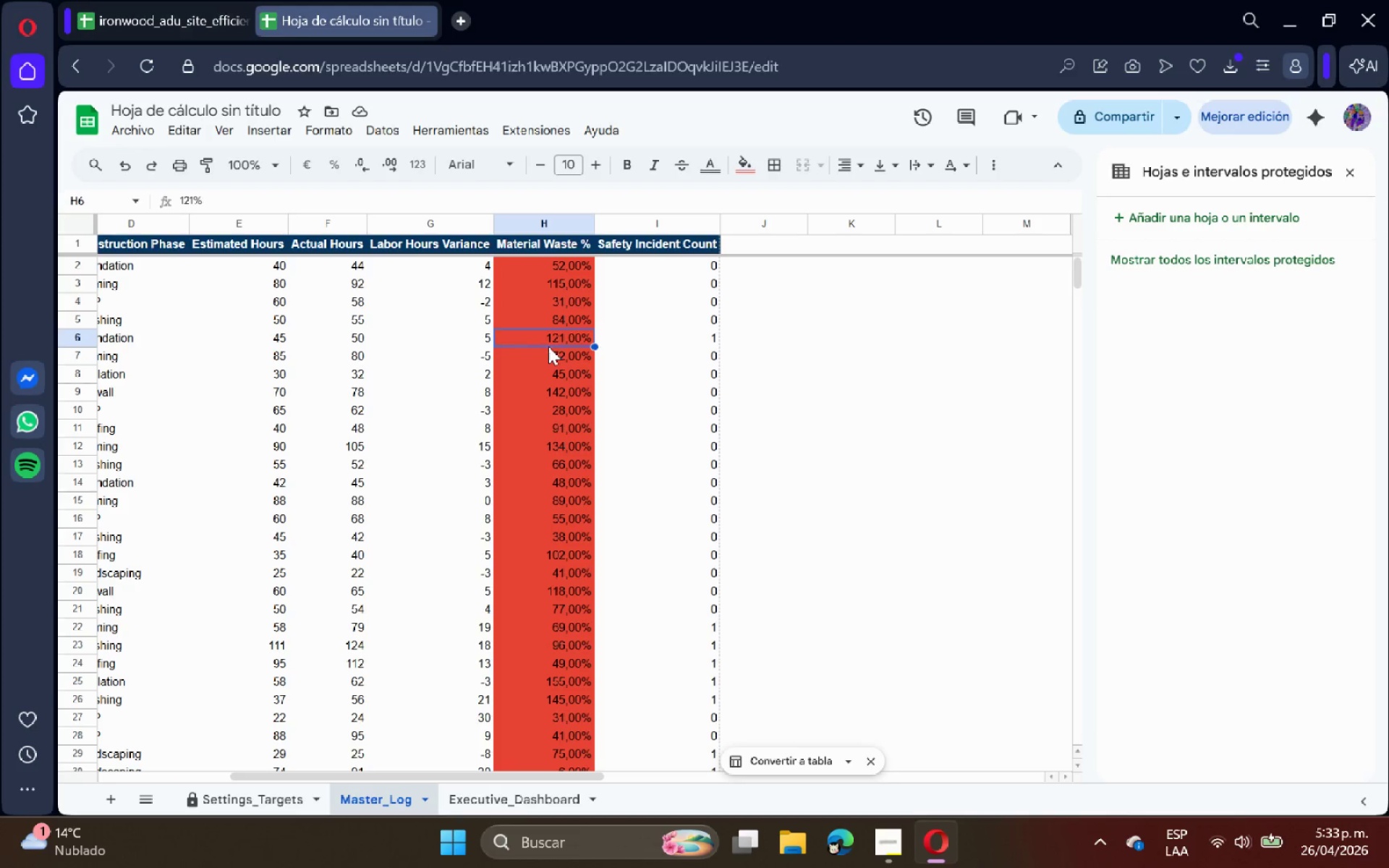 
scroll: coordinate [548, 346], scroll_direction: up, amount: 3.0
 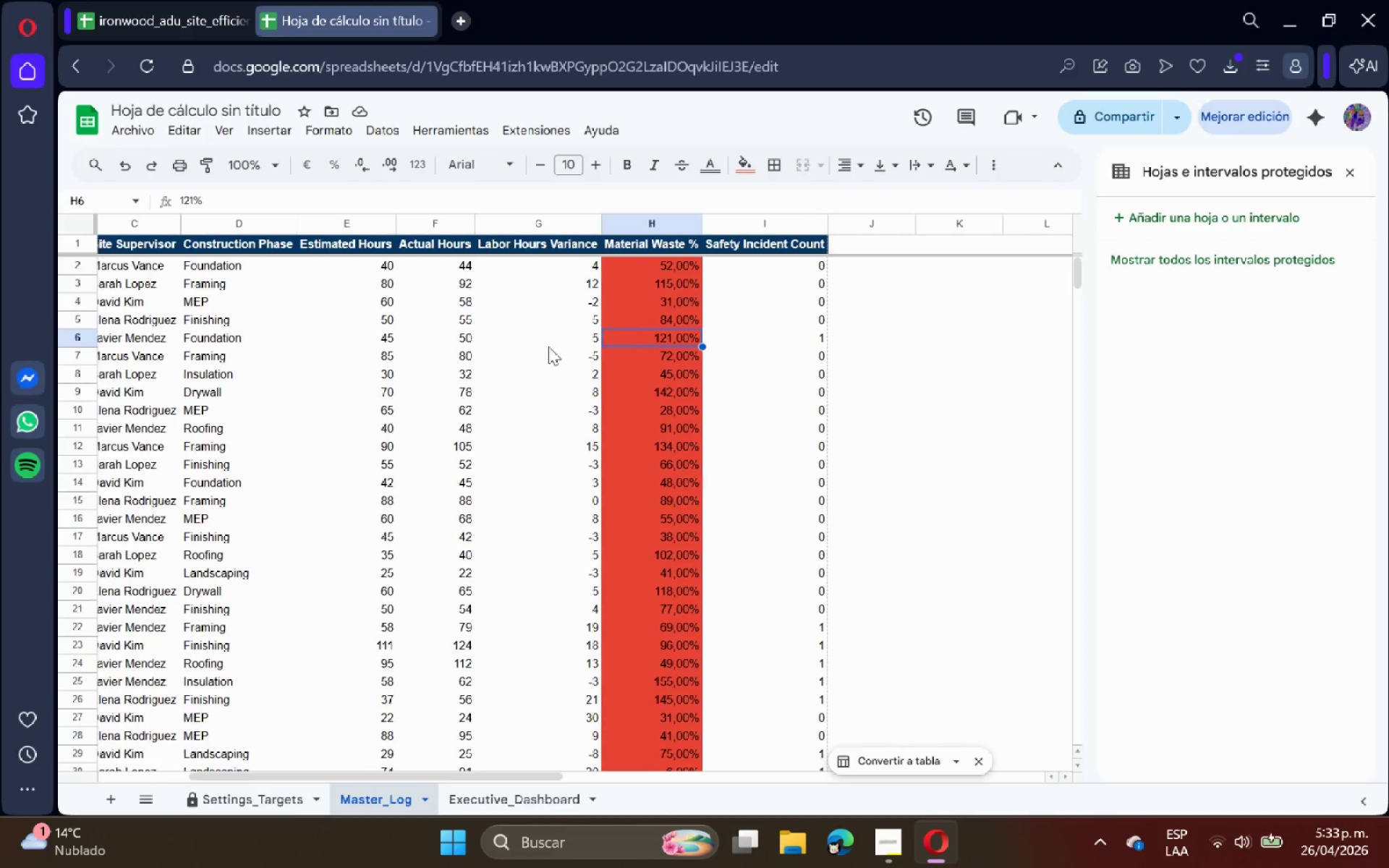 
left_click([548, 346])
 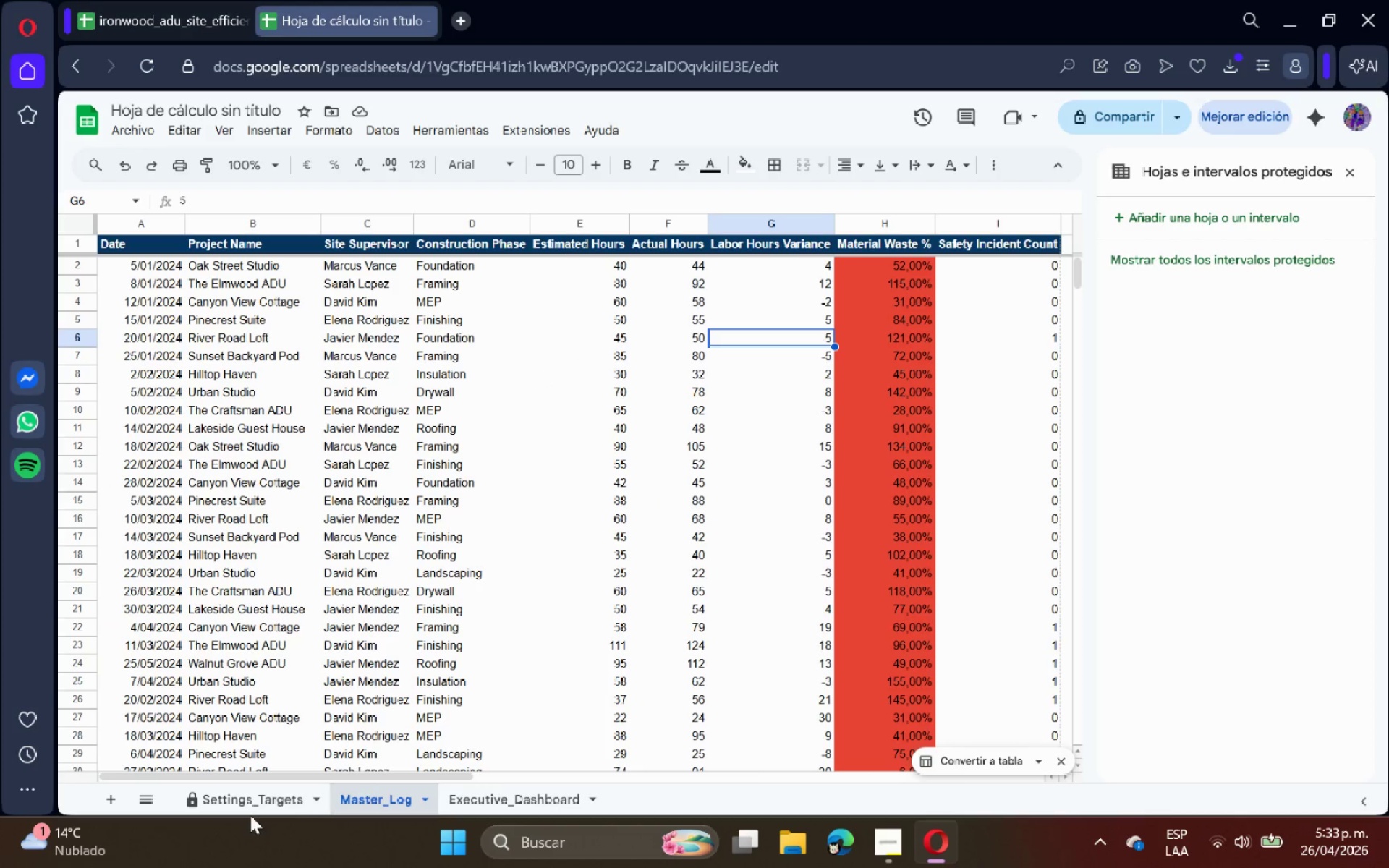 
left_click([240, 804])
 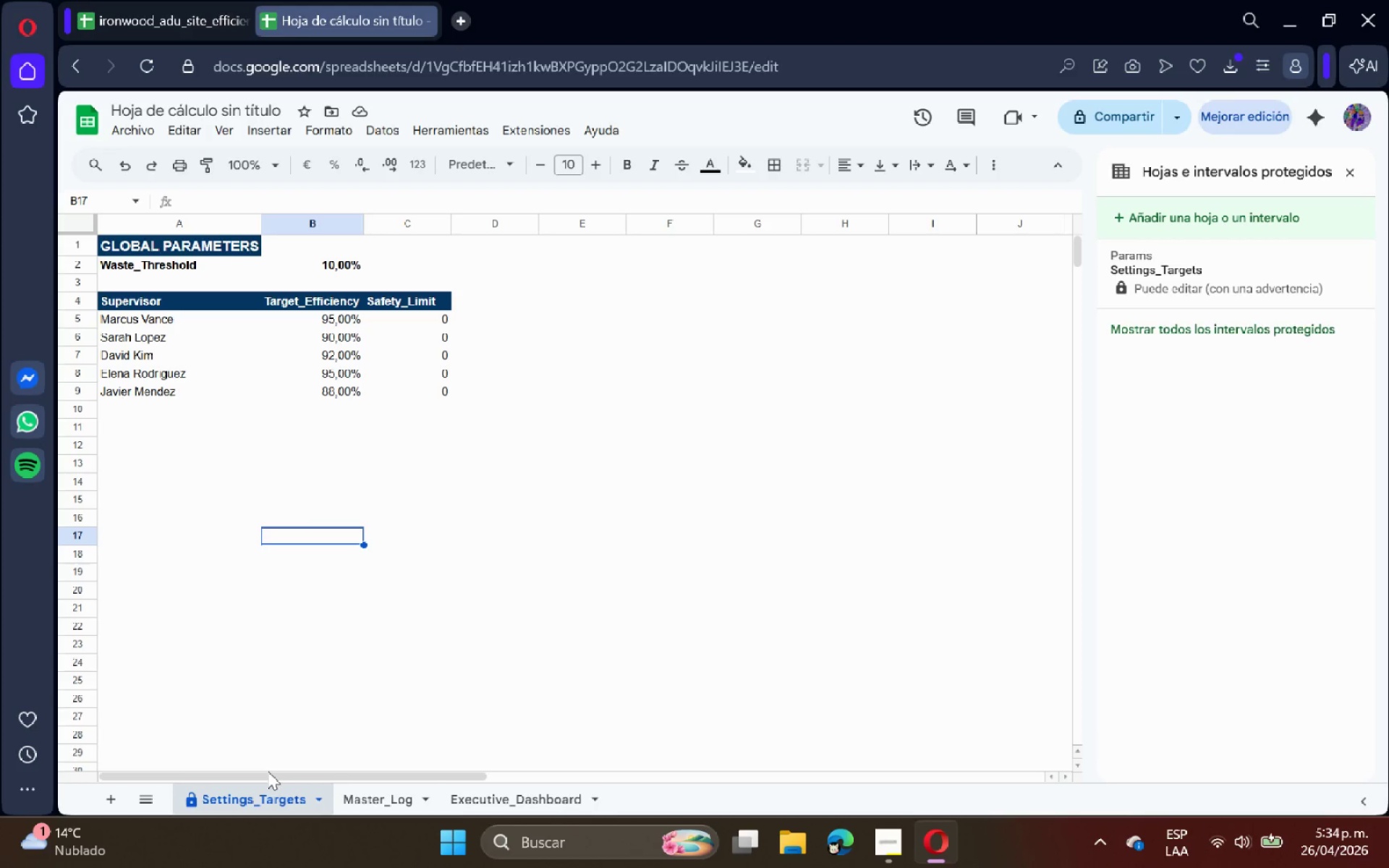 
wait(27.95)
 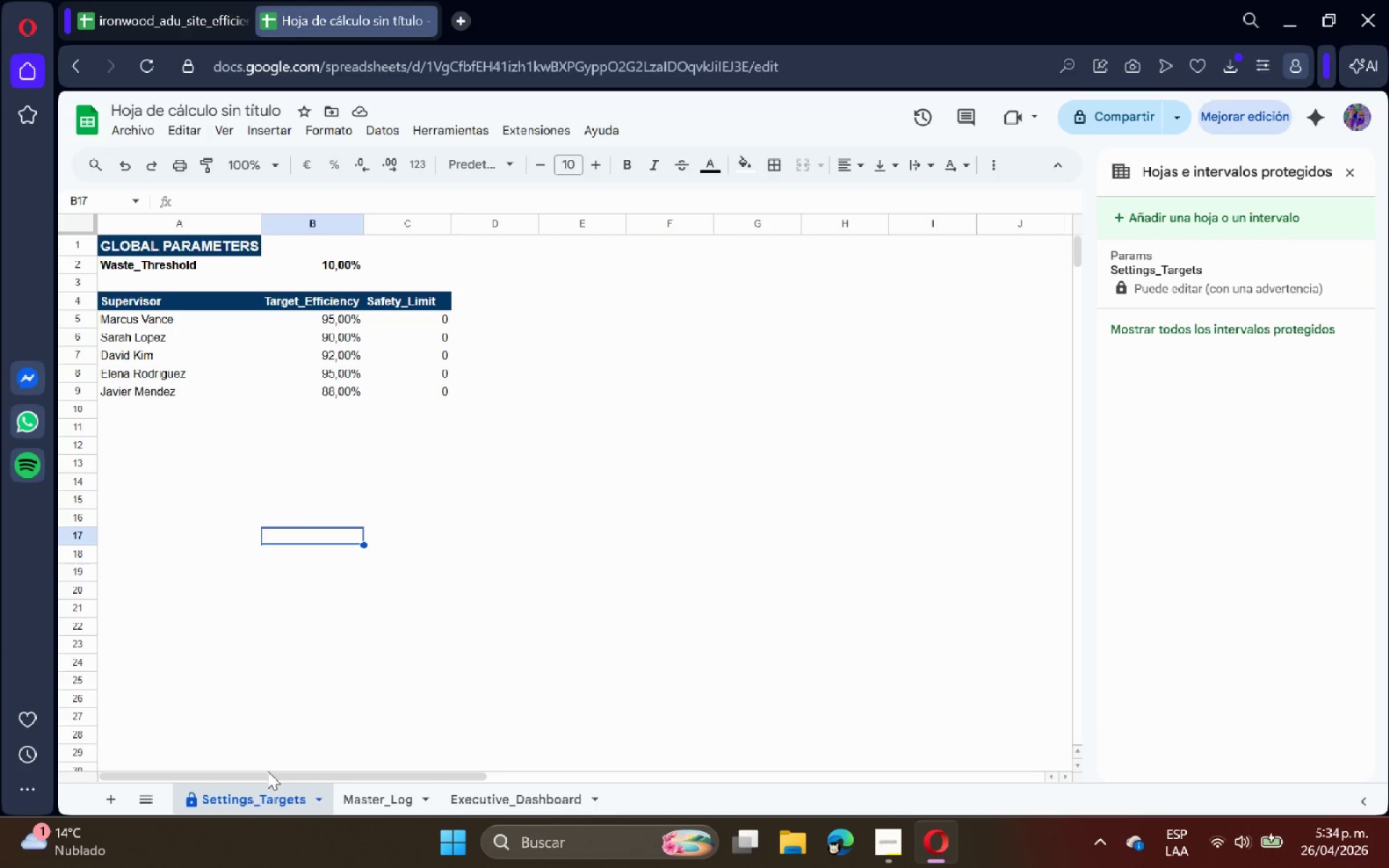 
left_click([878, 847])